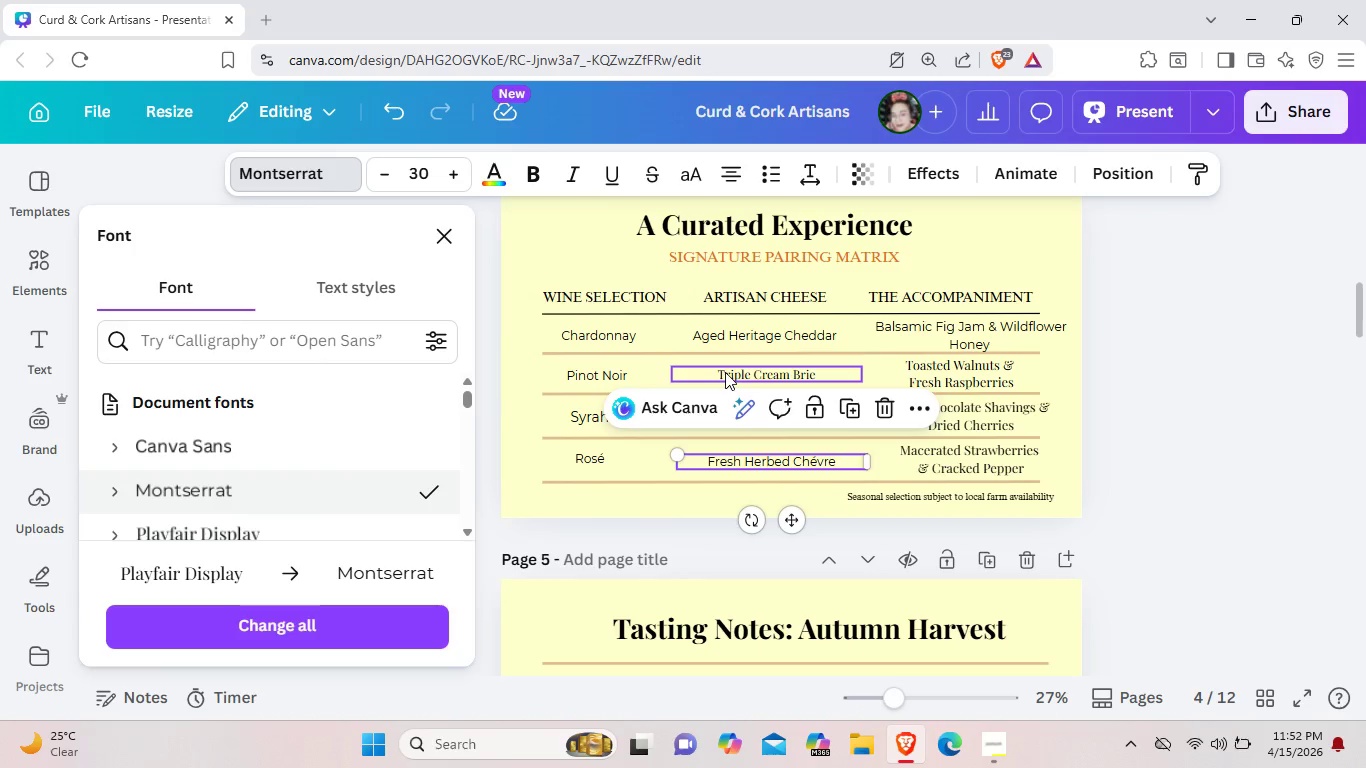 
left_click([725, 372])
 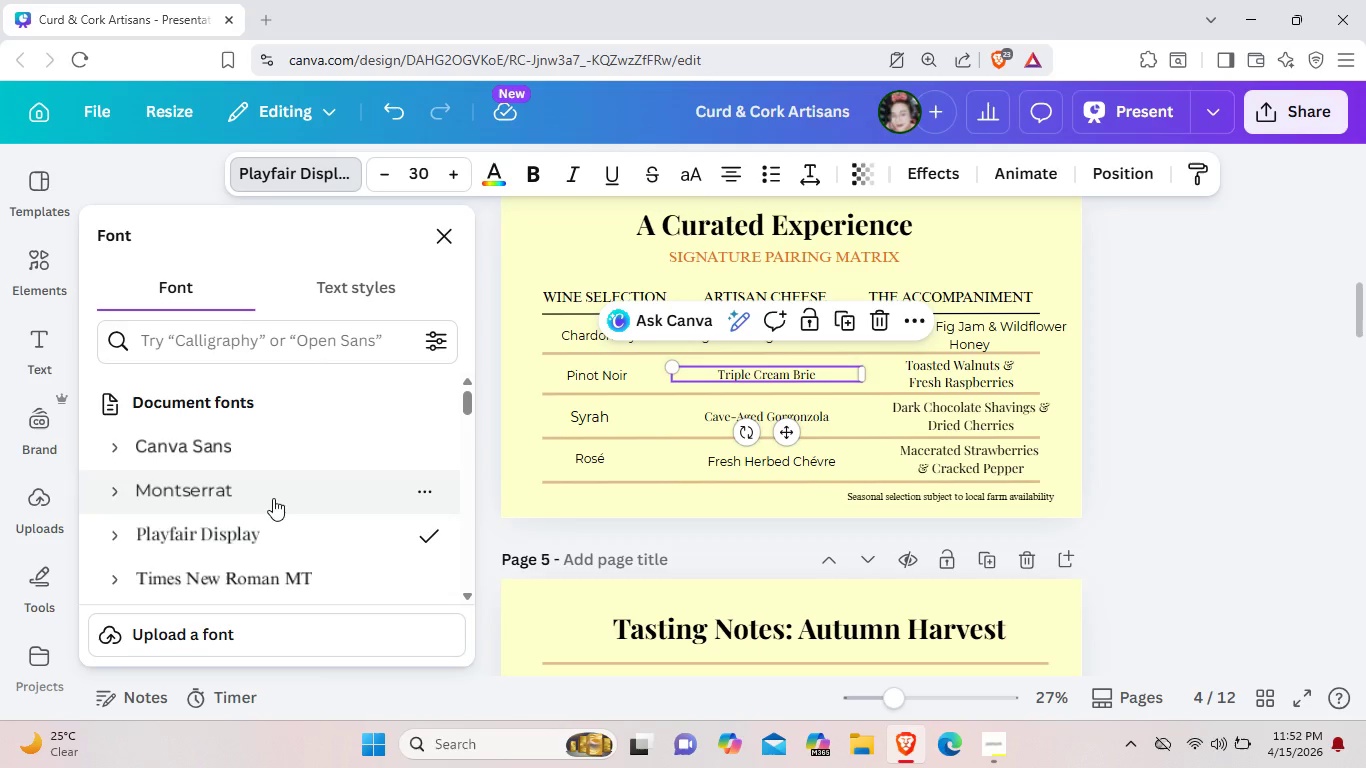 
left_click([273, 498])
 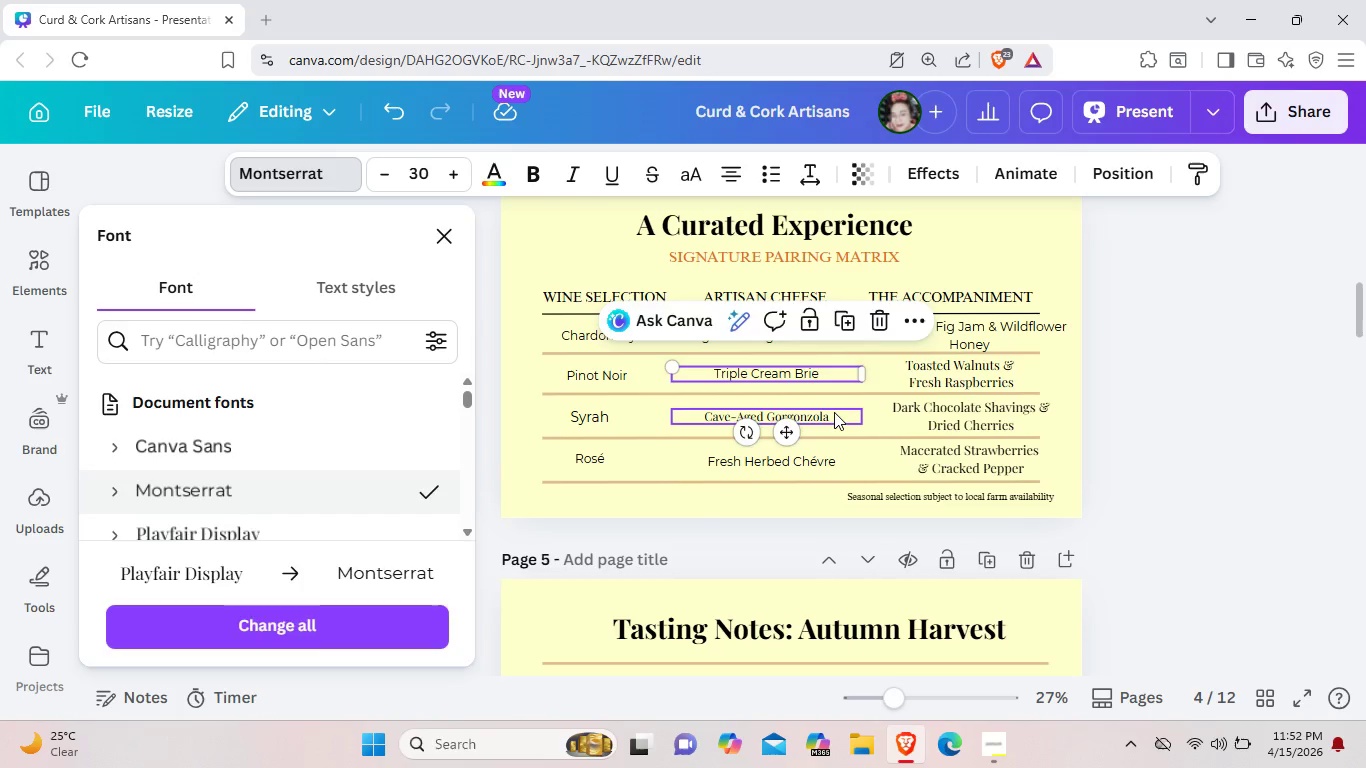 
left_click([834, 412])
 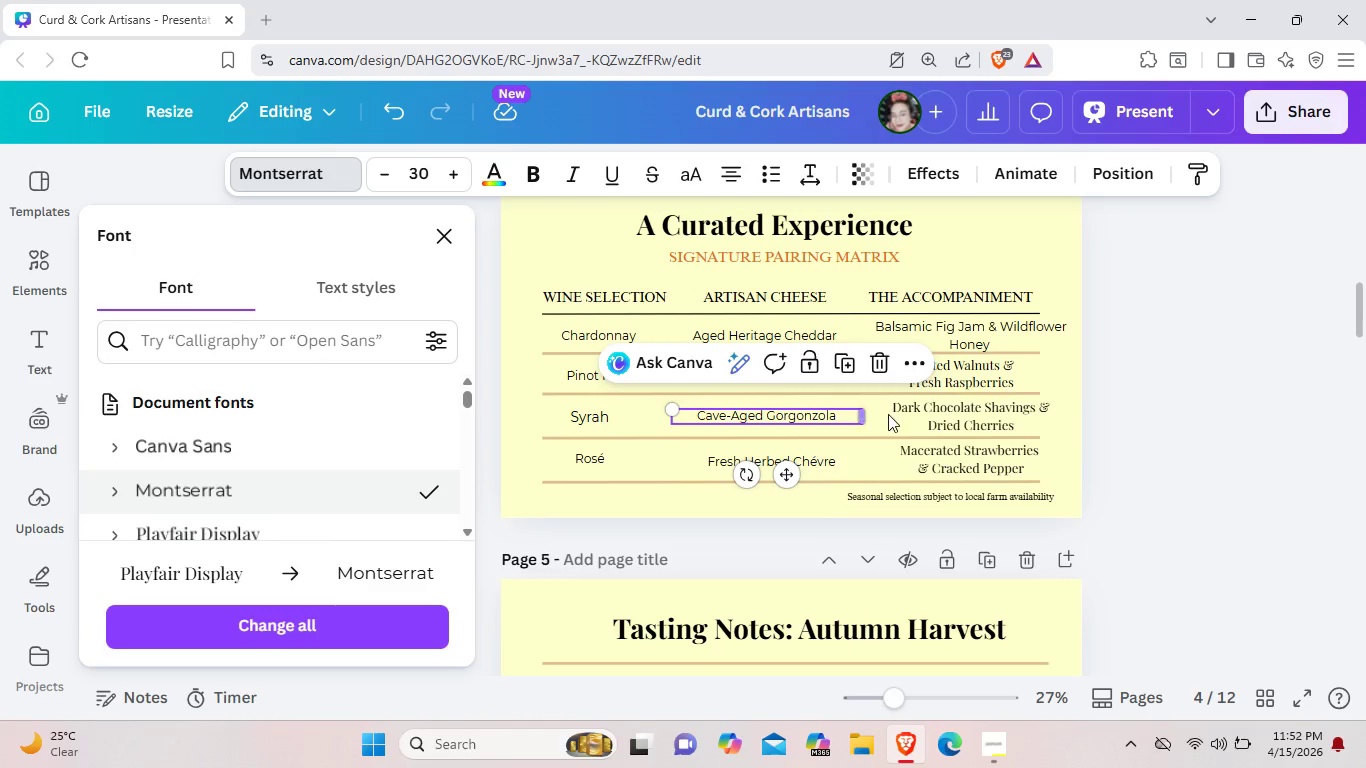 
left_click([898, 416])
 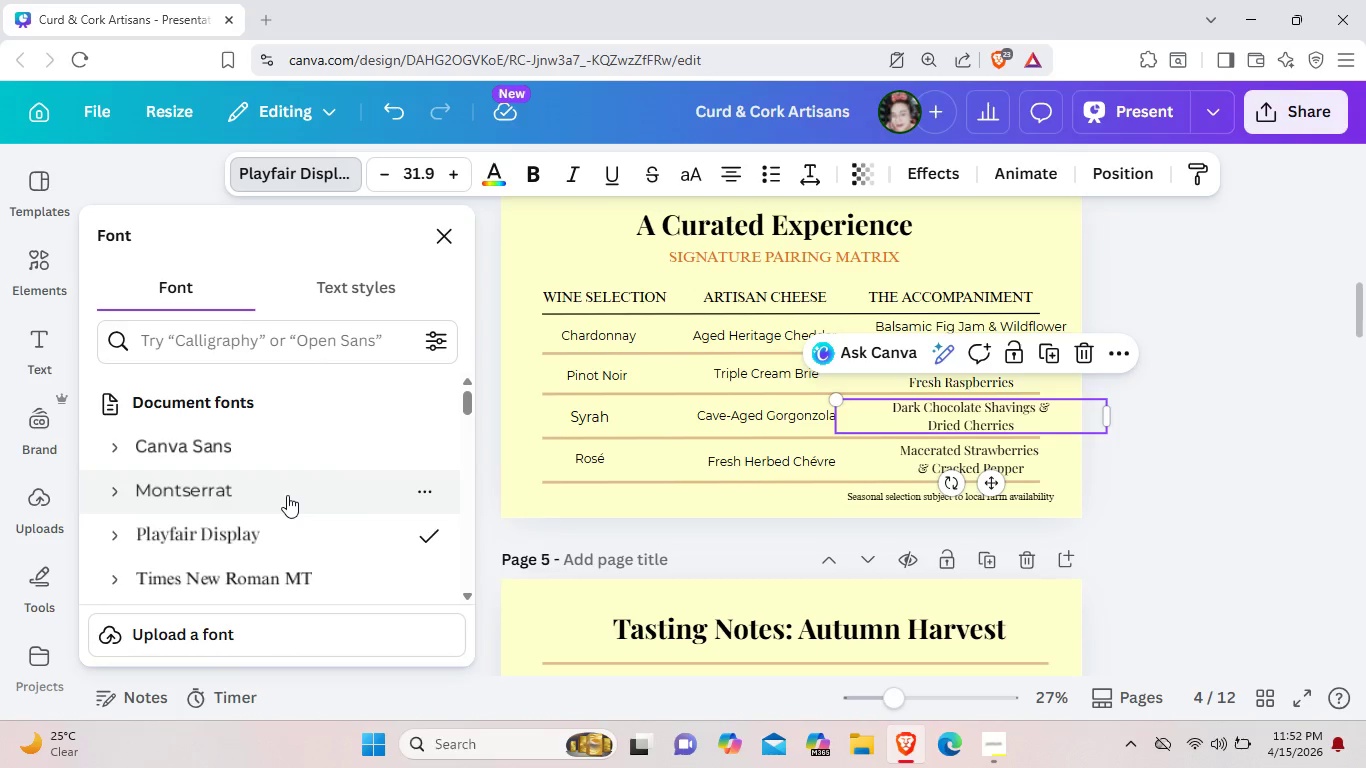 
left_click([287, 495])
 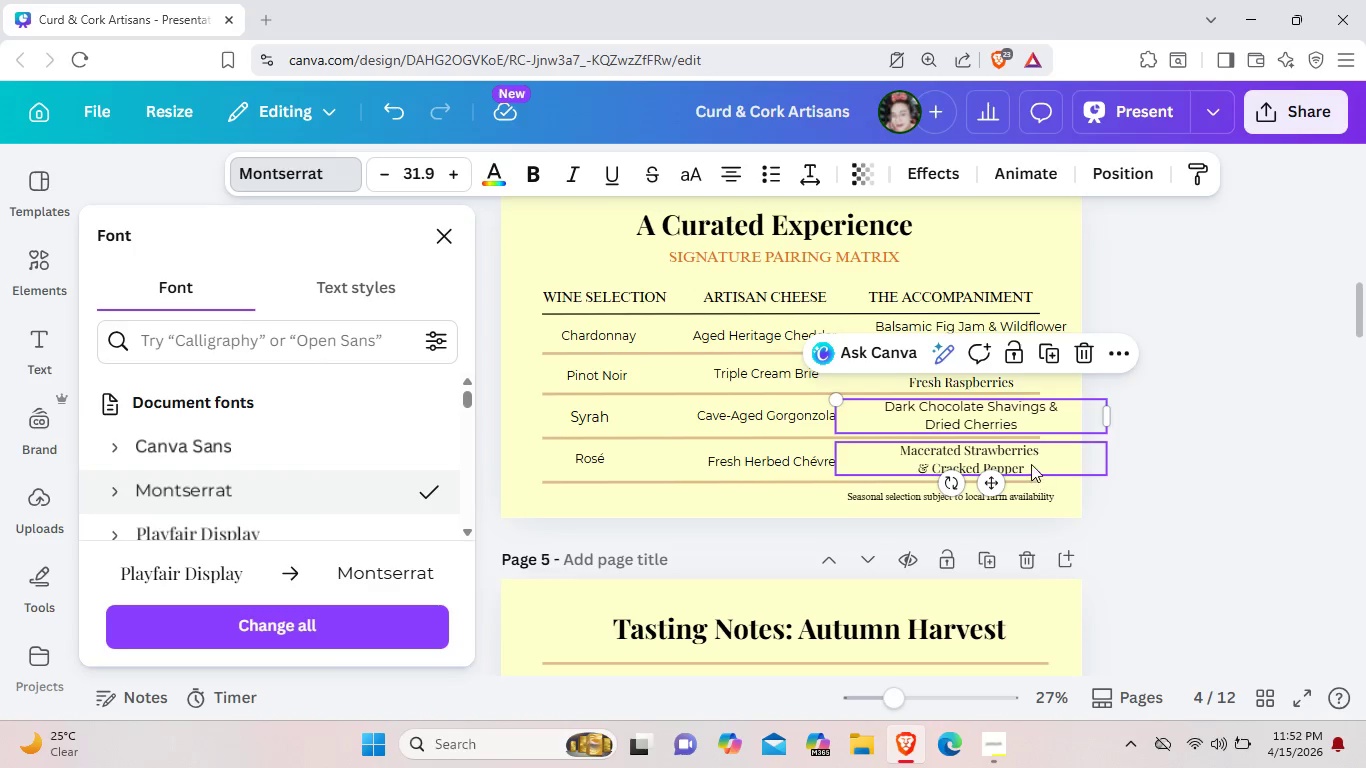 
left_click([1031, 464])
 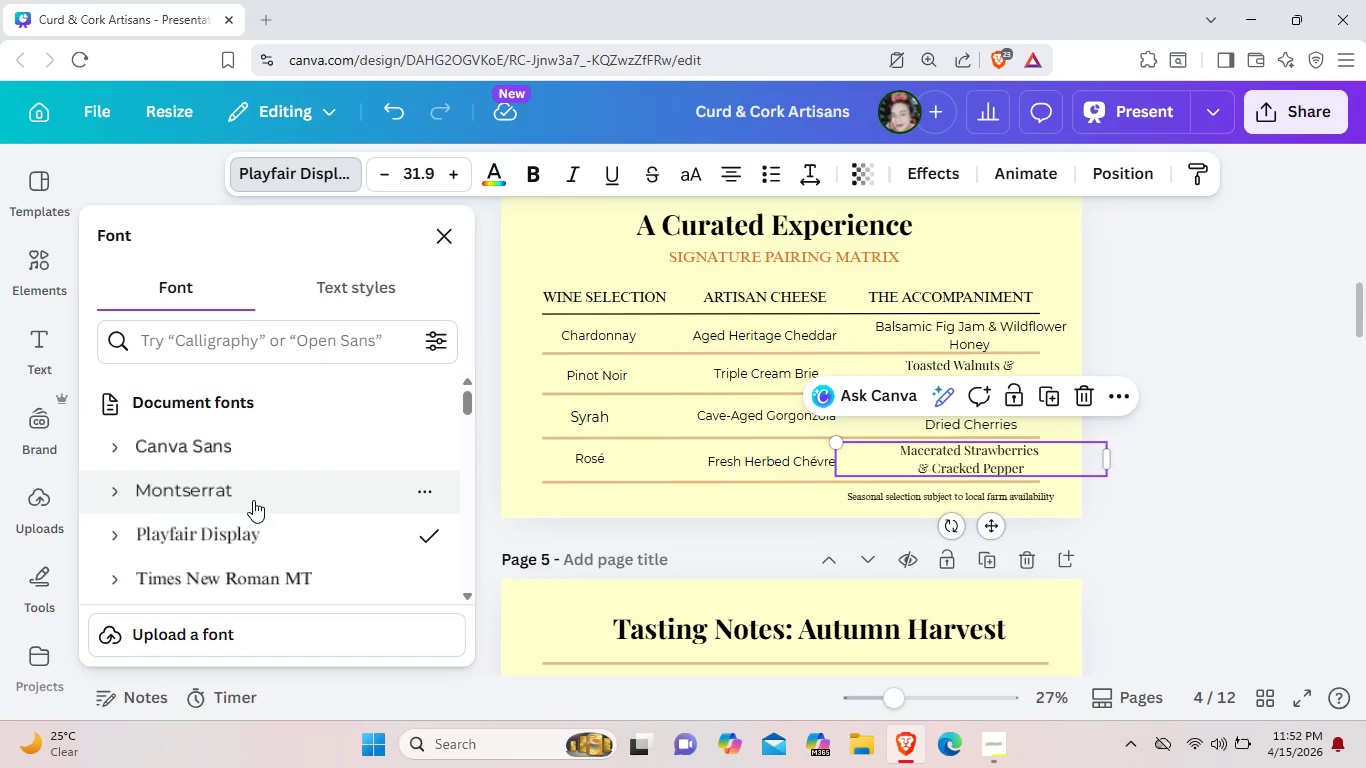 
left_click([253, 500])
 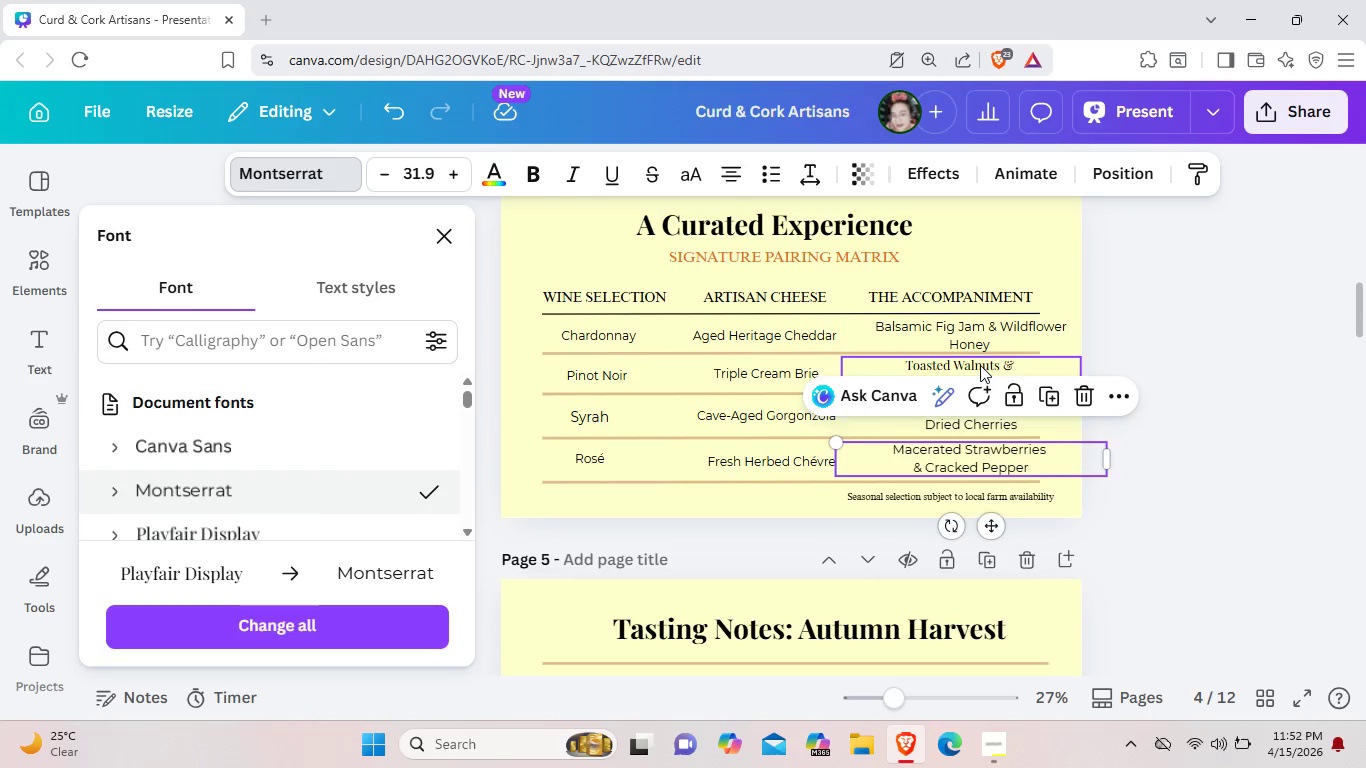 
left_click([980, 365])
 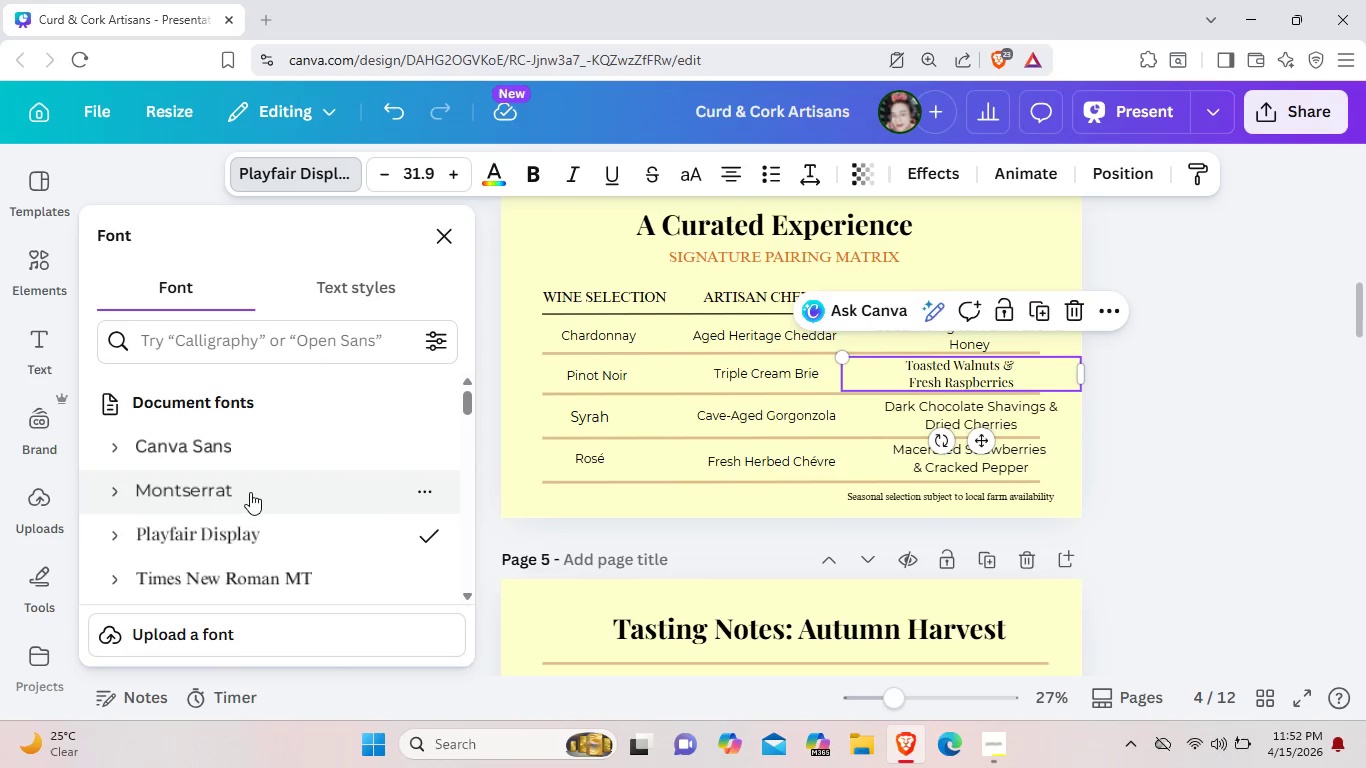 
left_click([250, 492])
 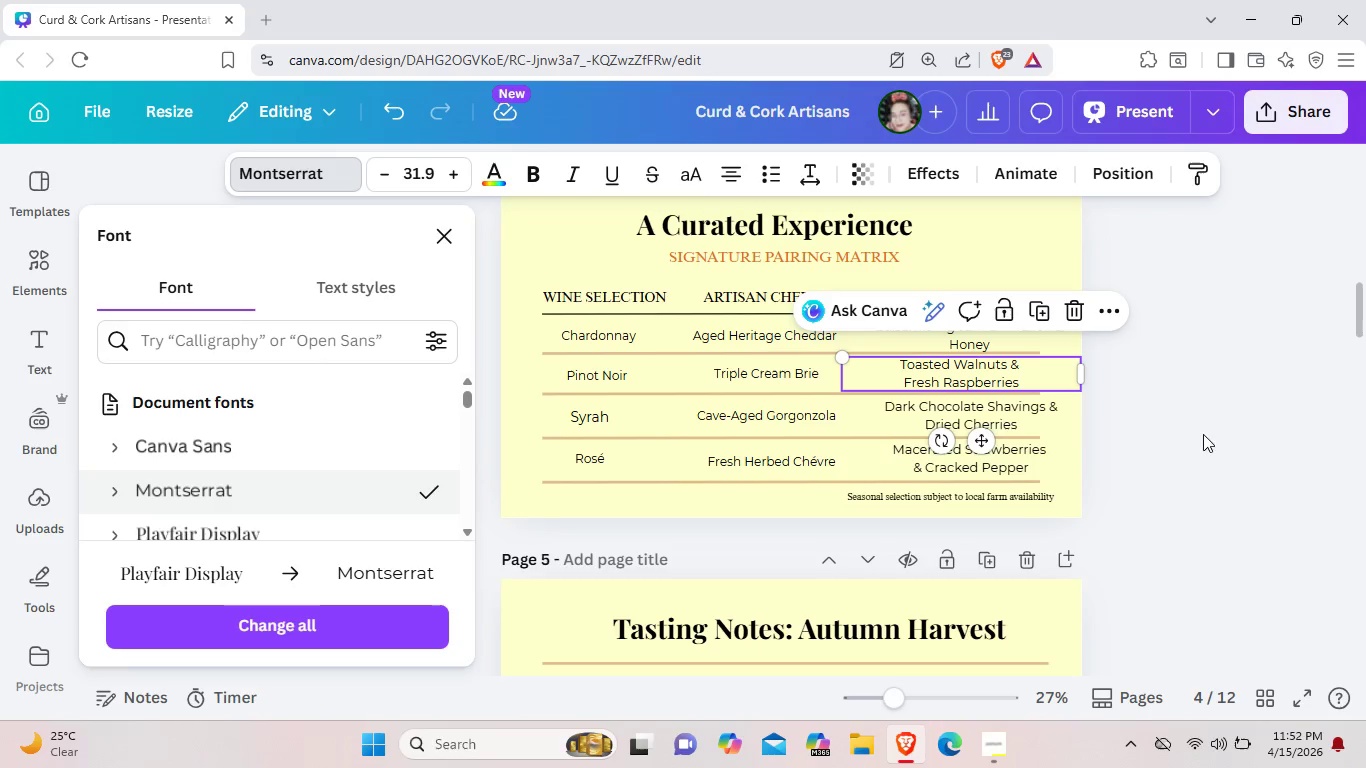 
left_click([1220, 452])
 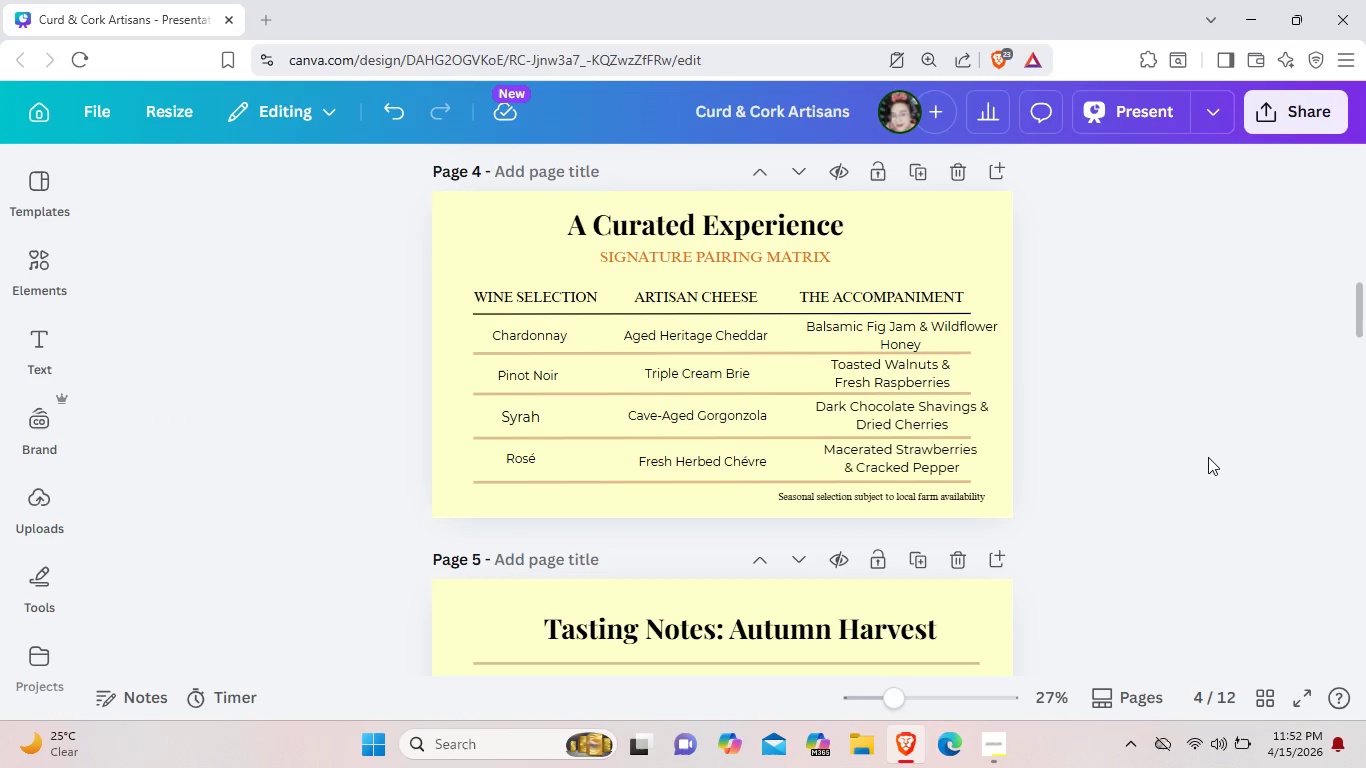 
left_click([1208, 457])
 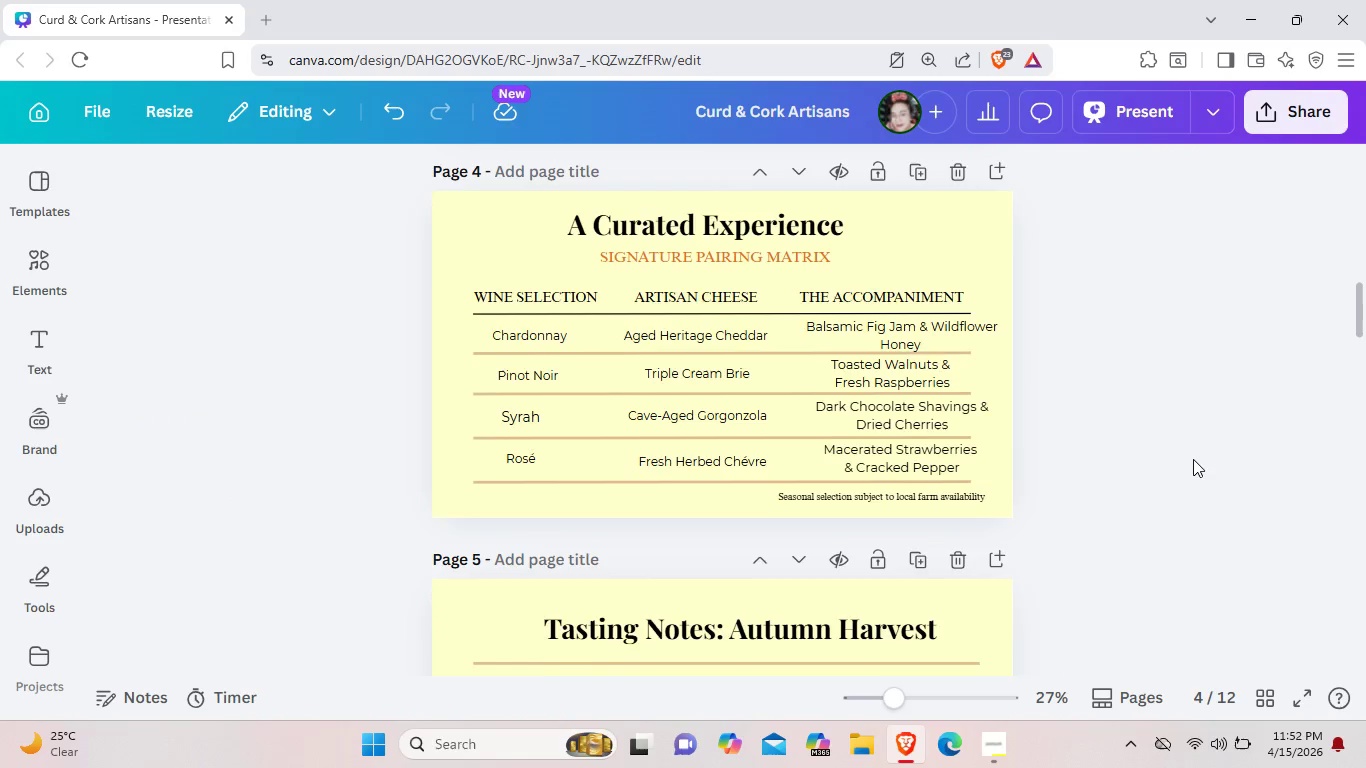 
scroll: coordinate [1189, 459], scroll_direction: up, amount: 5.0
 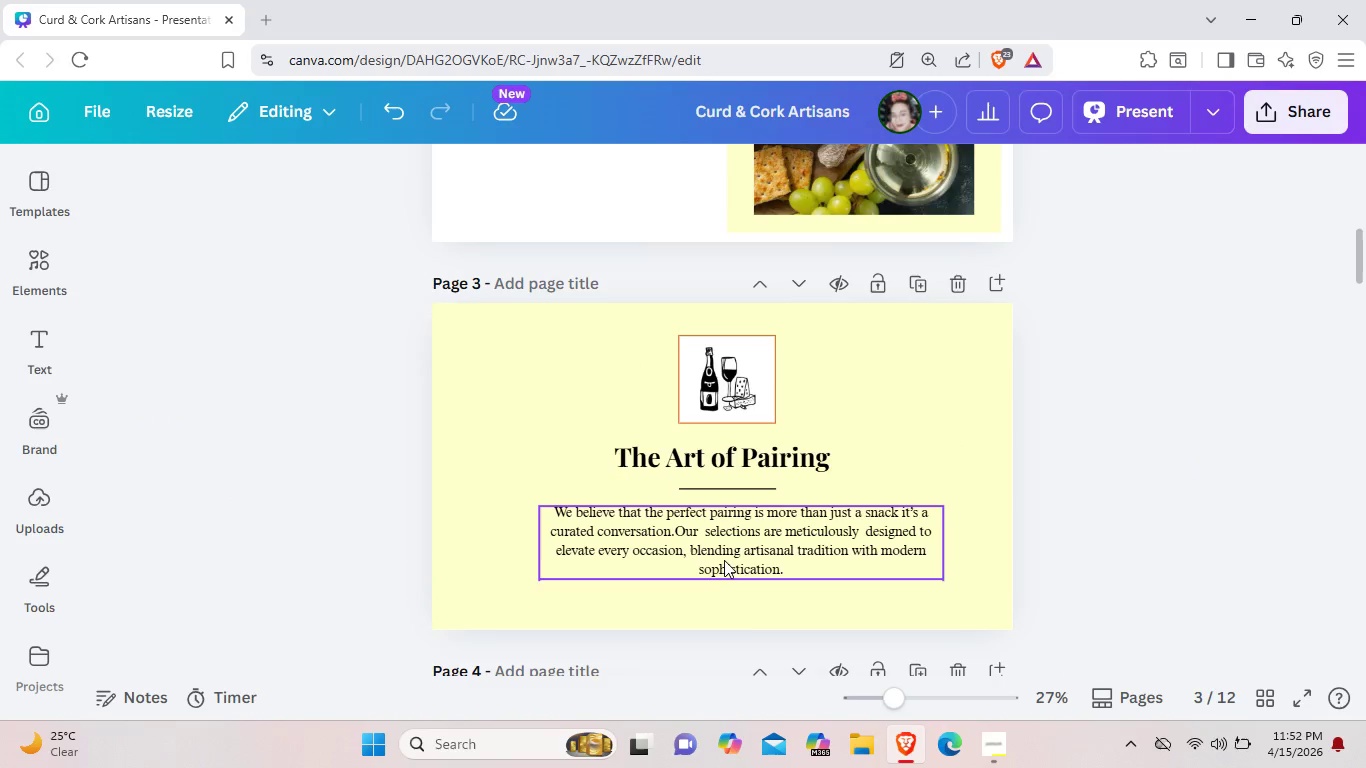 
left_click([724, 560])
 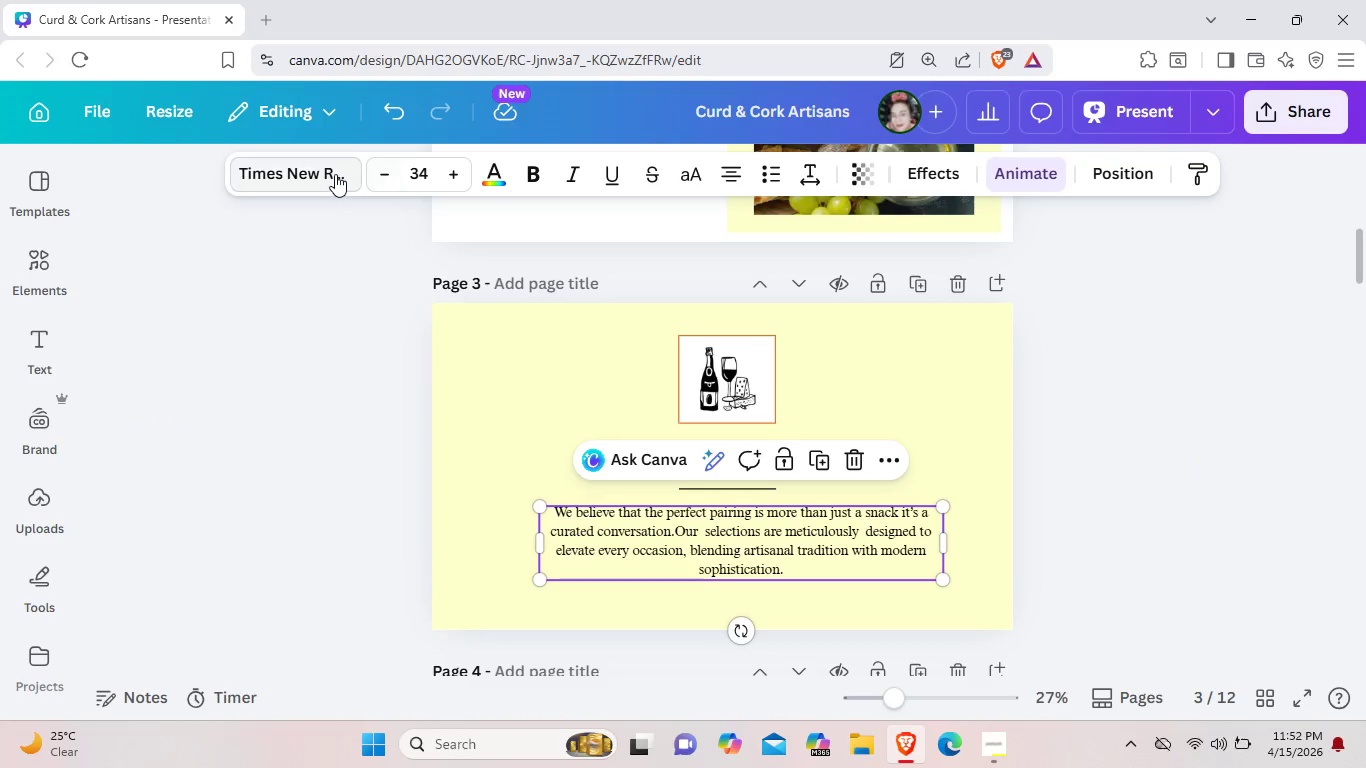 
left_click([335, 174])
 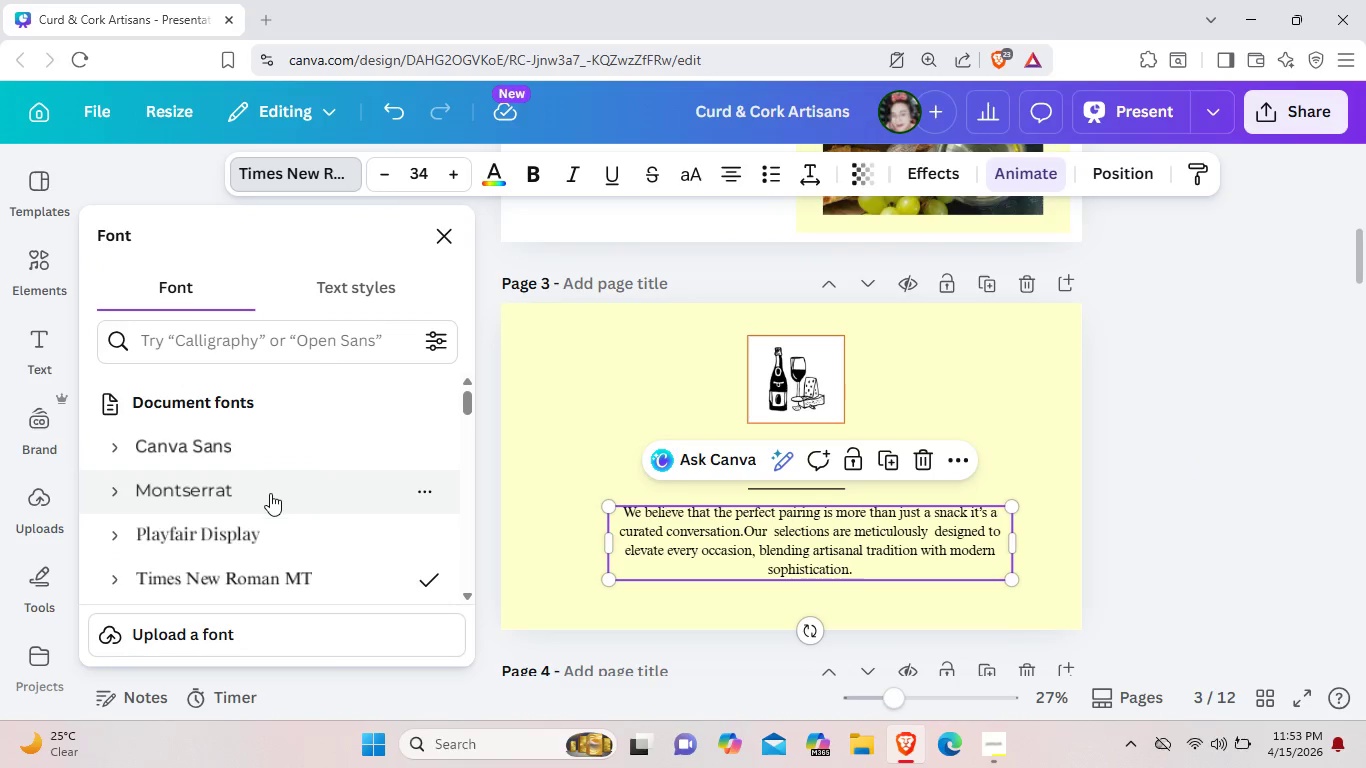 
left_click([271, 493])
 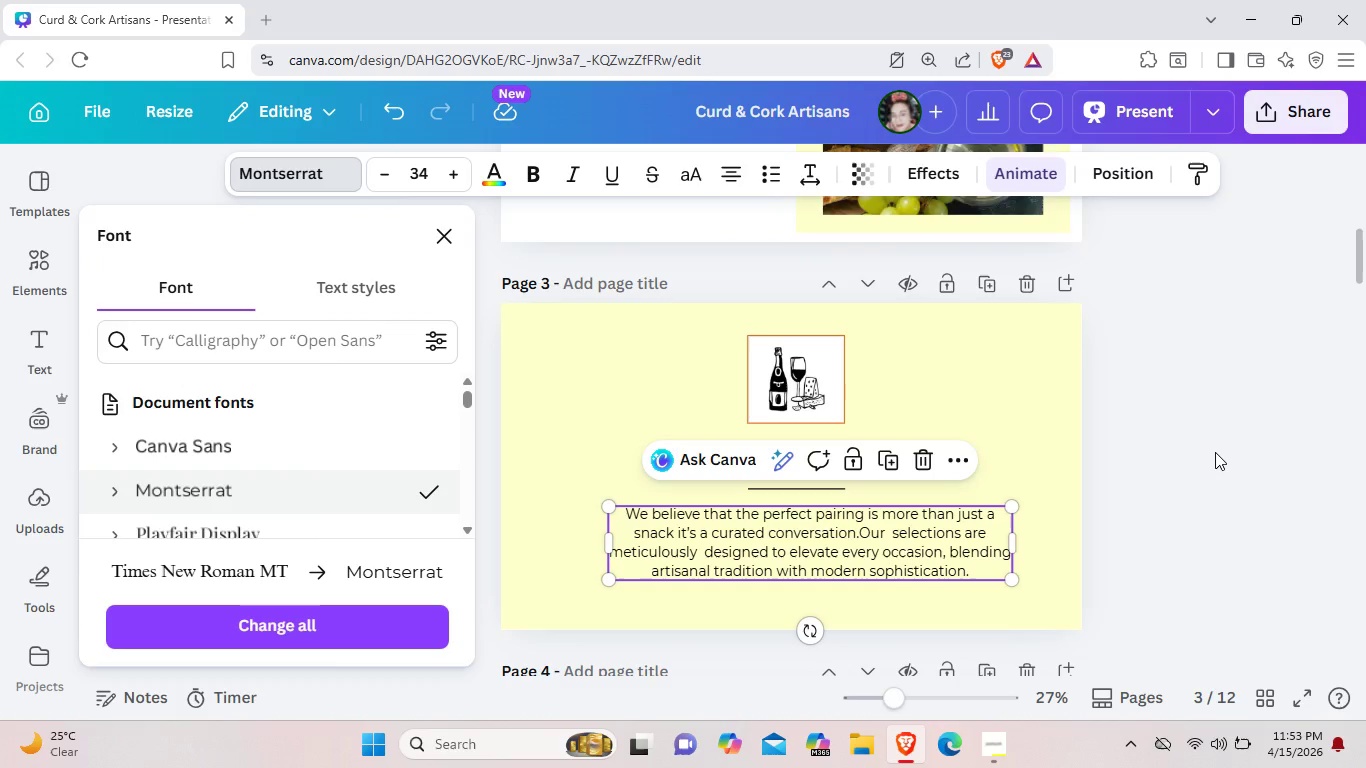 
left_click([1215, 452])
 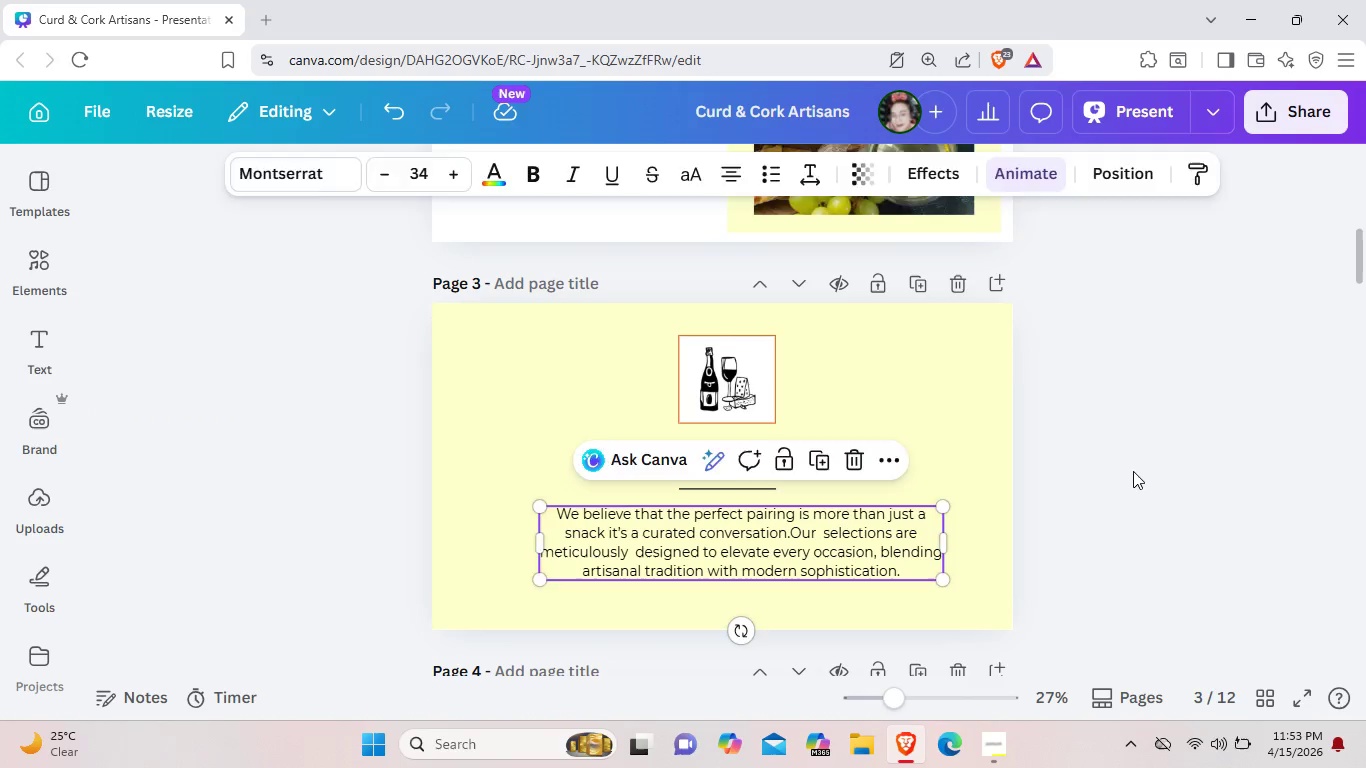 
left_click([1133, 471])
 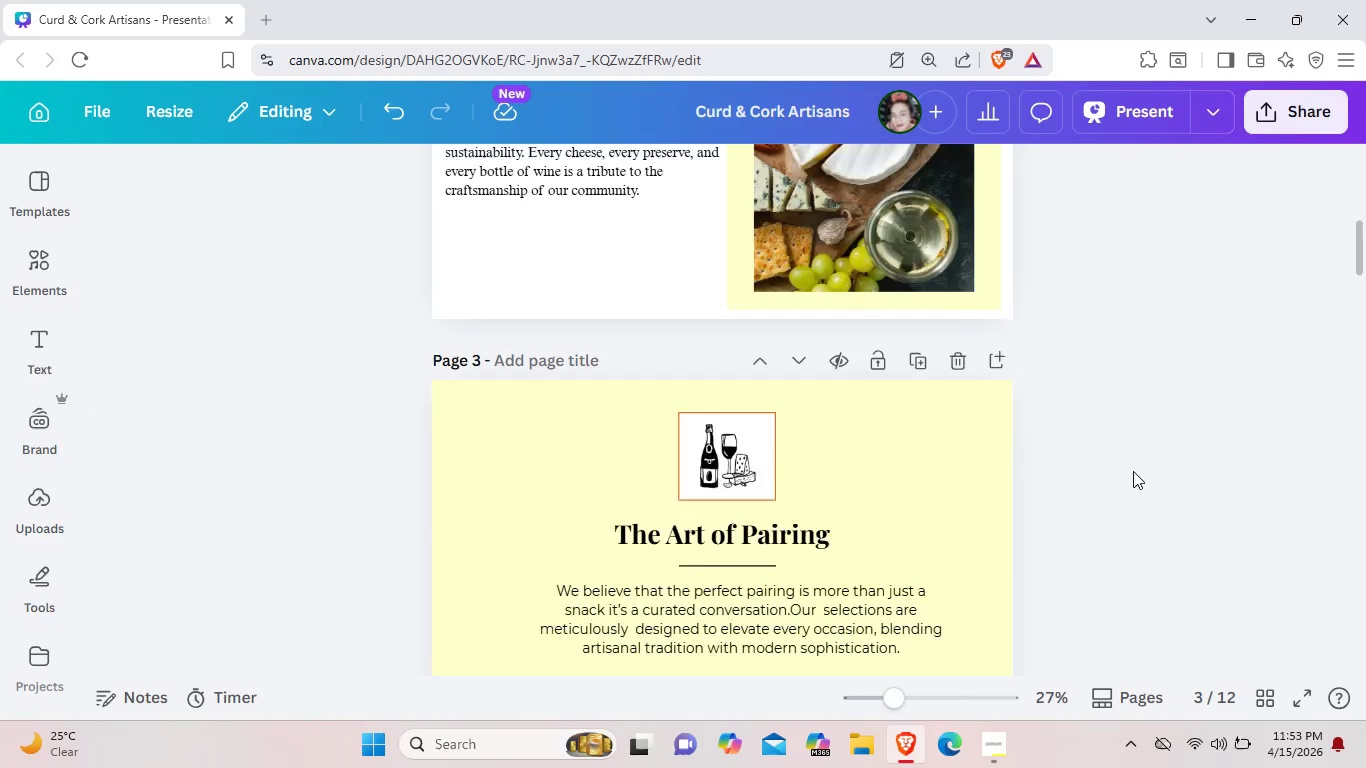 
scroll: coordinate [1133, 471], scroll_direction: up, amount: 3.0
 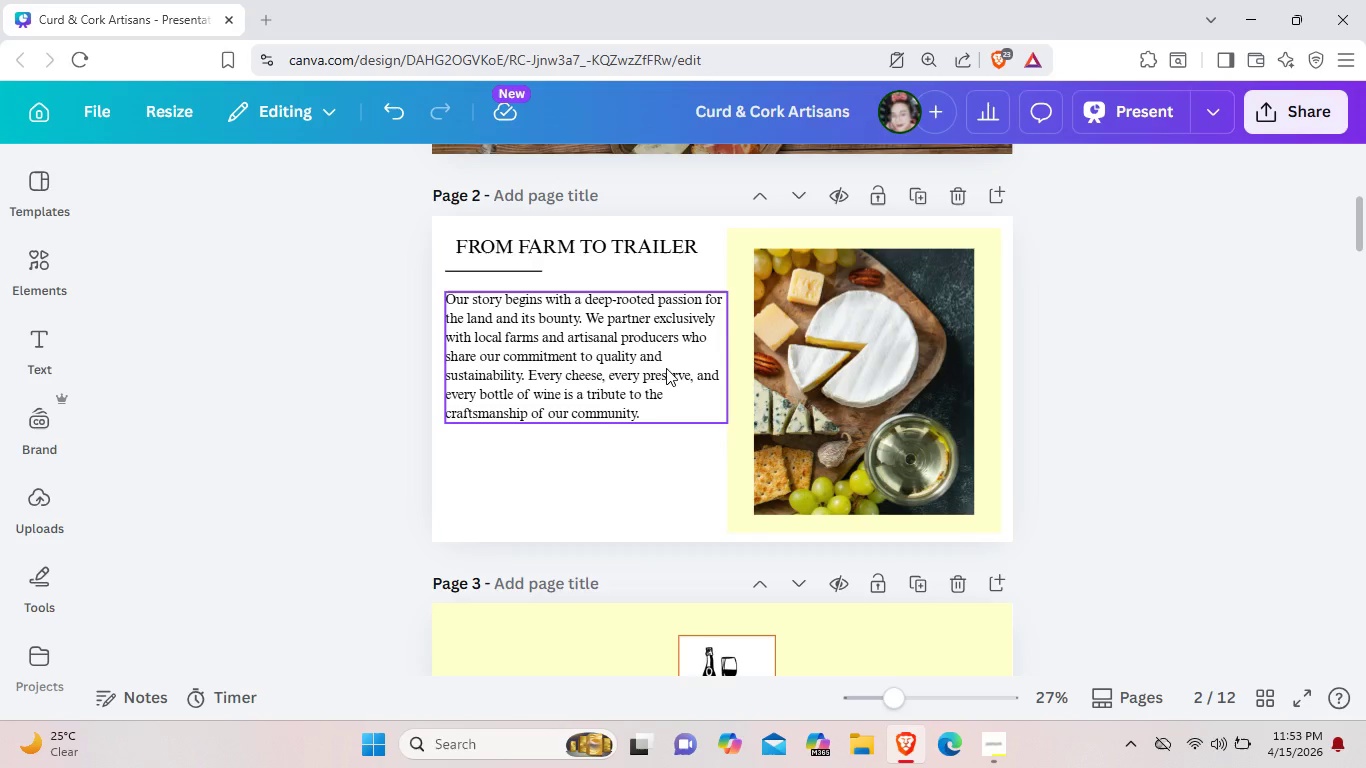 
left_click([666, 368])
 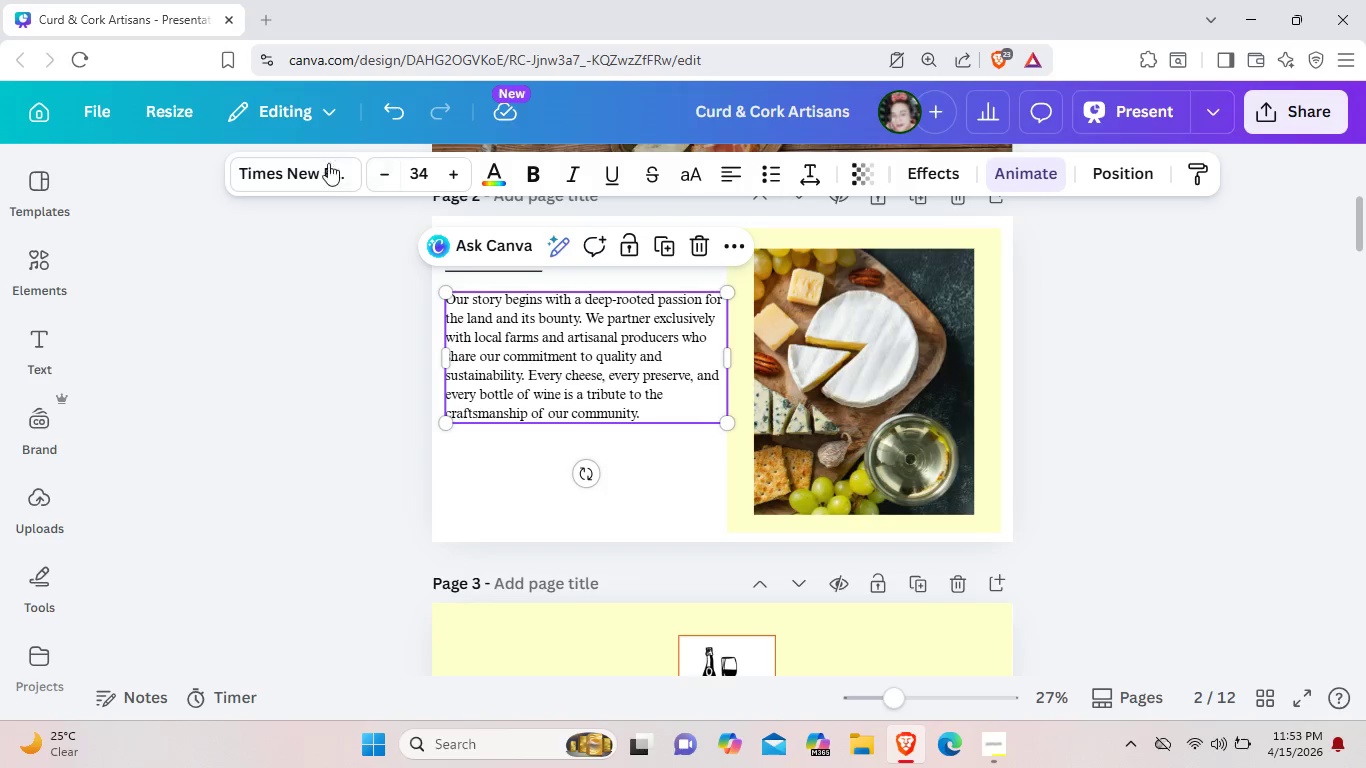 
left_click([327, 175])
 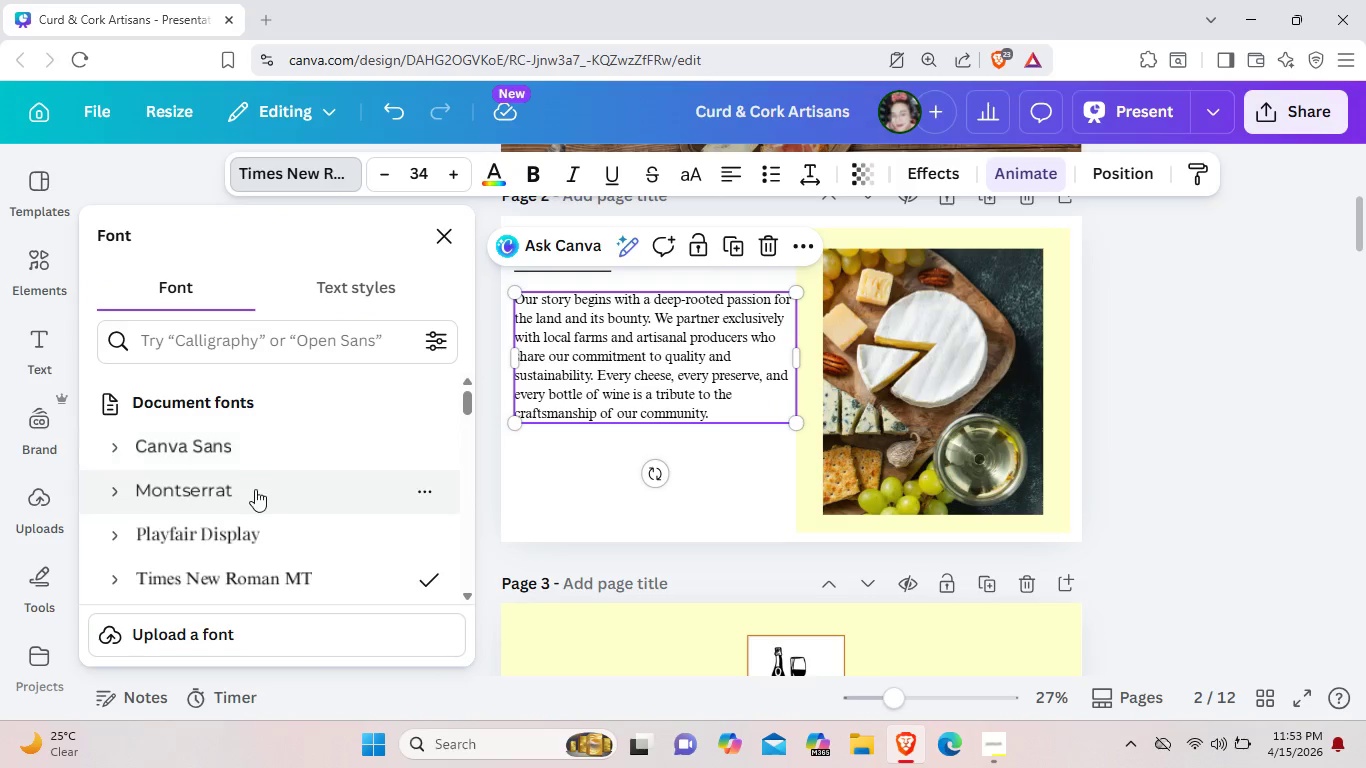 
left_click([255, 490])
 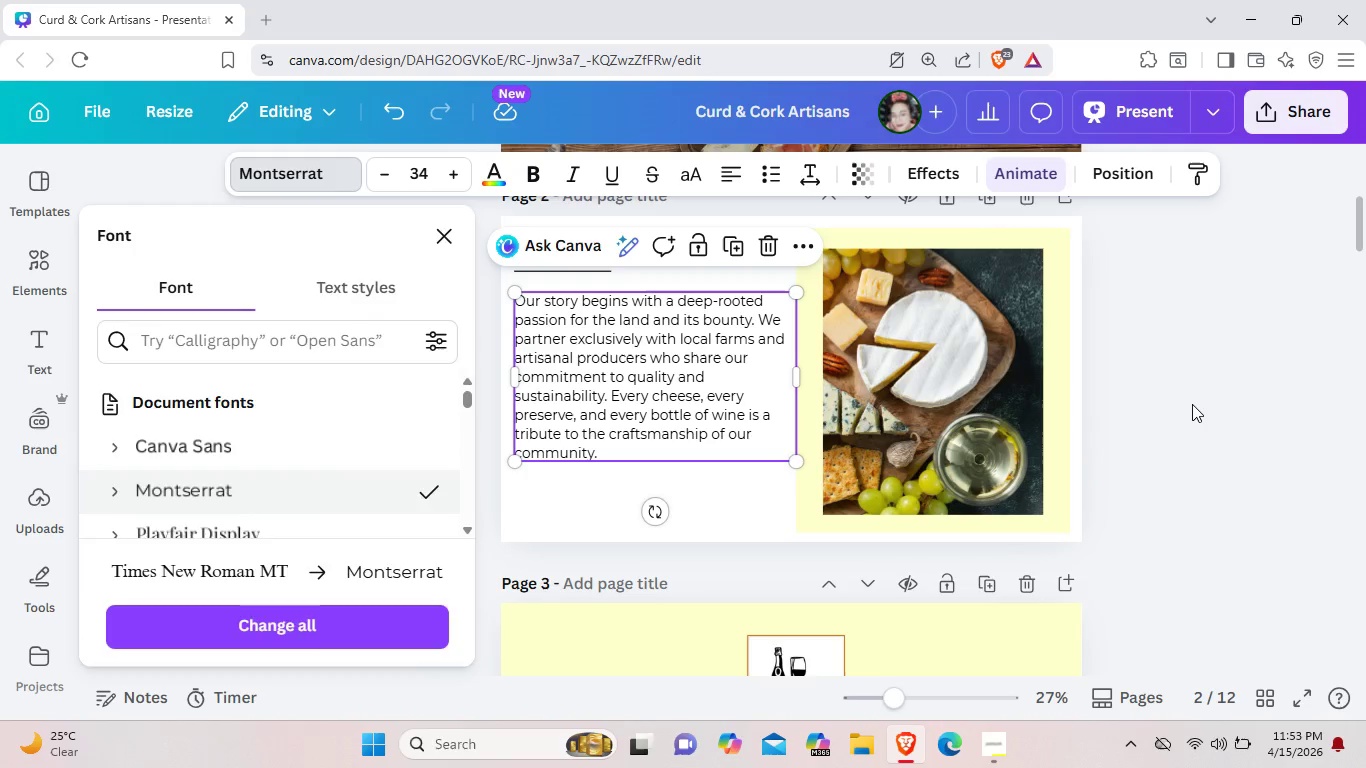 
left_click([1192, 404])
 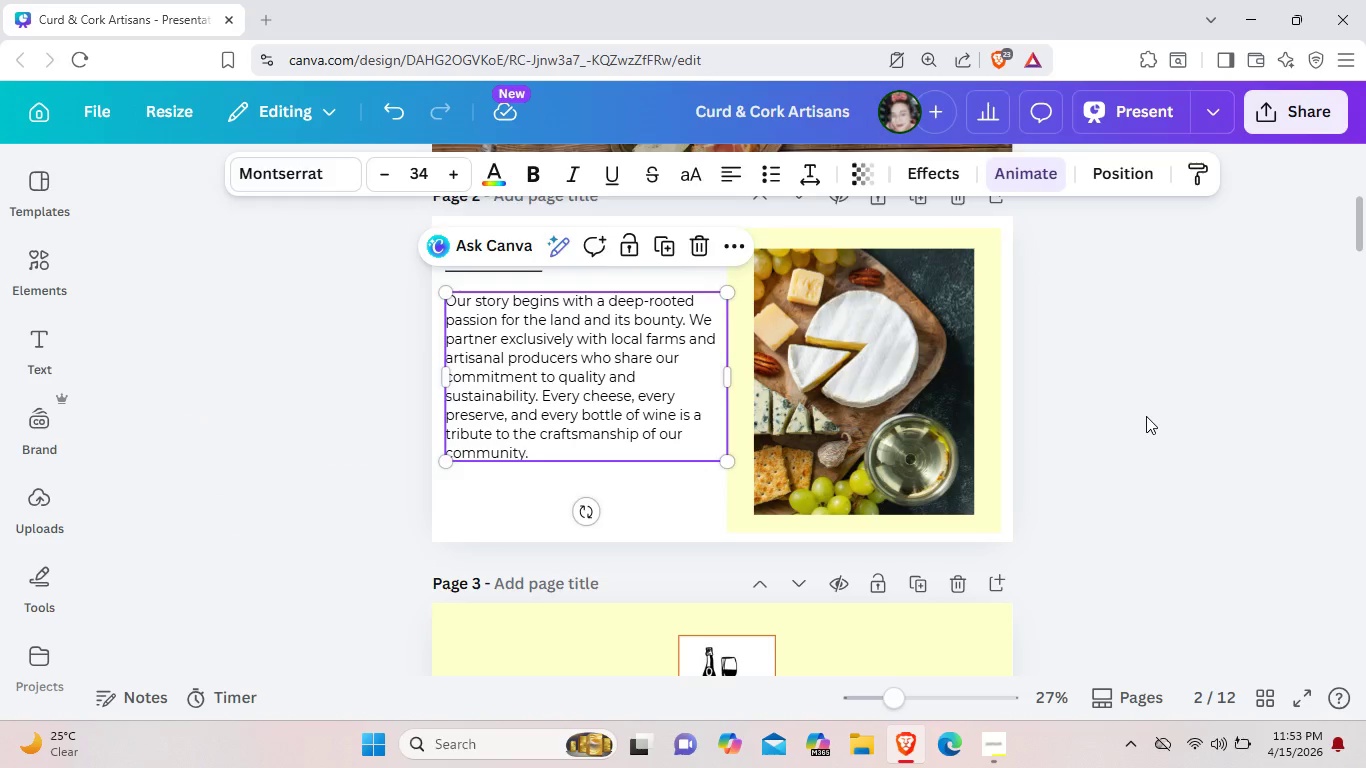 
left_click([1146, 416])
 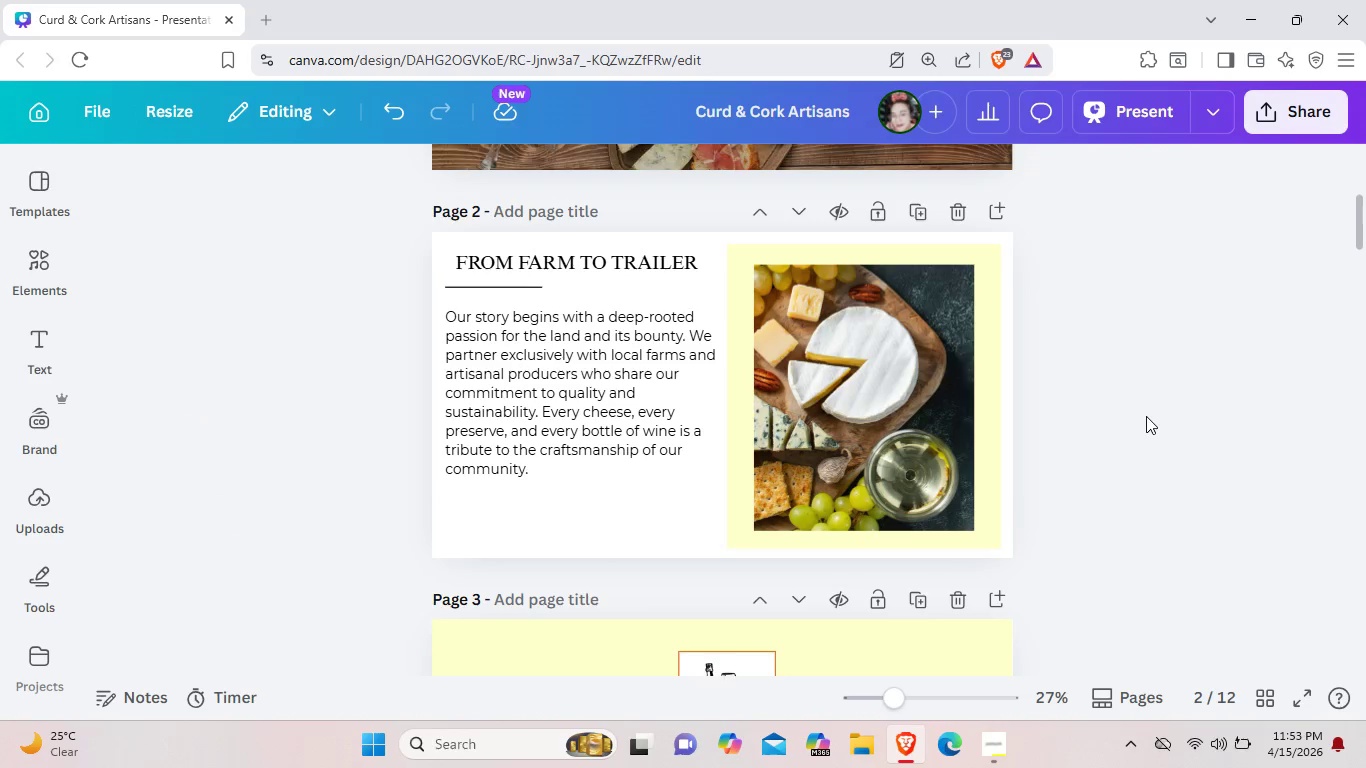 
scroll: coordinate [1146, 416], scroll_direction: up, amount: 2.0
 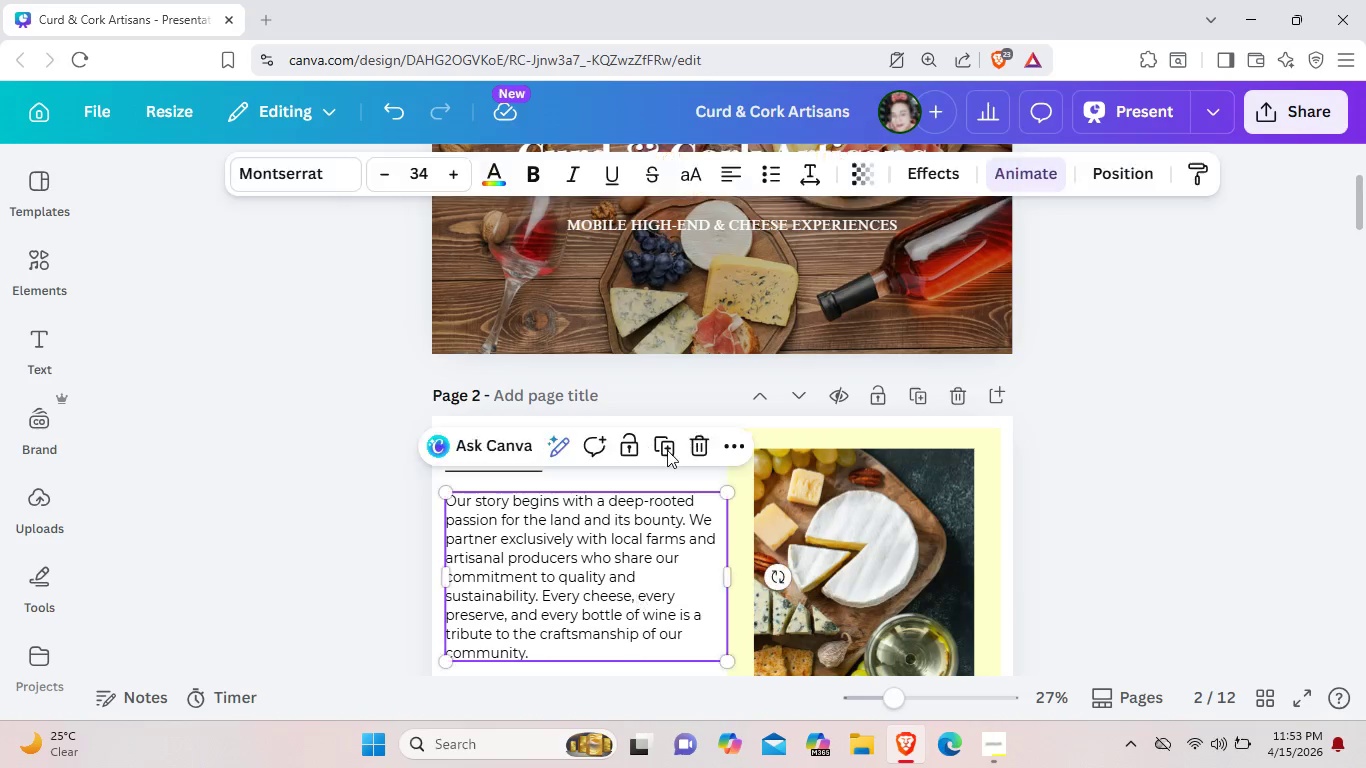 
left_click([636, 594])
 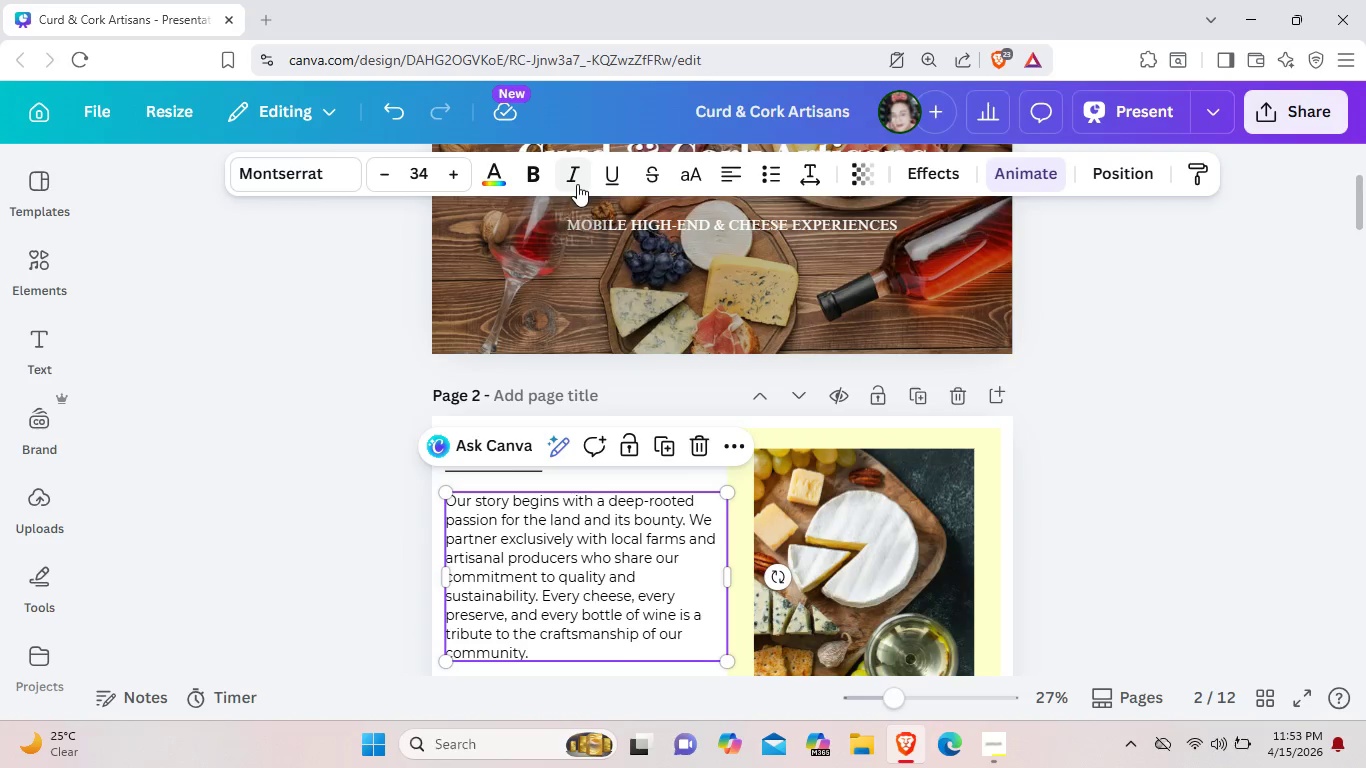 
left_click([577, 184])
 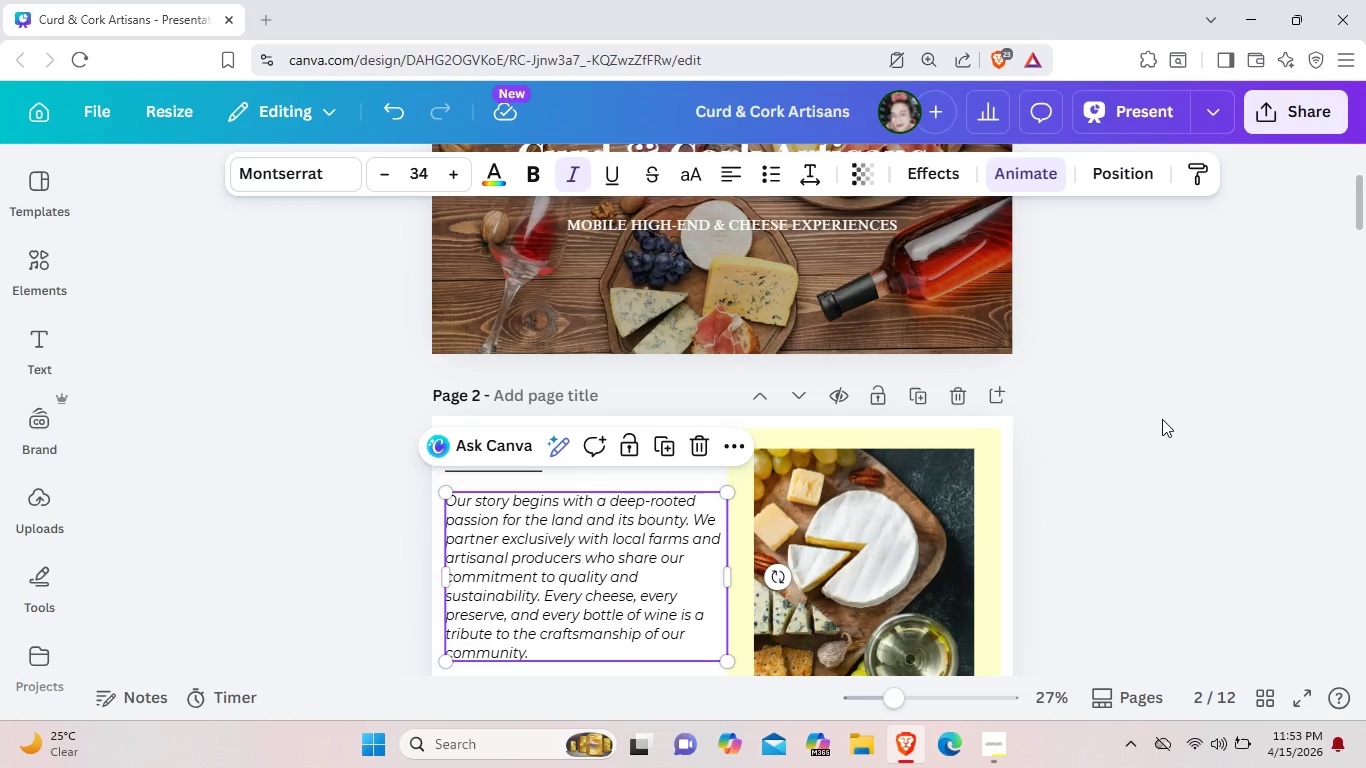 
left_click([1162, 419])
 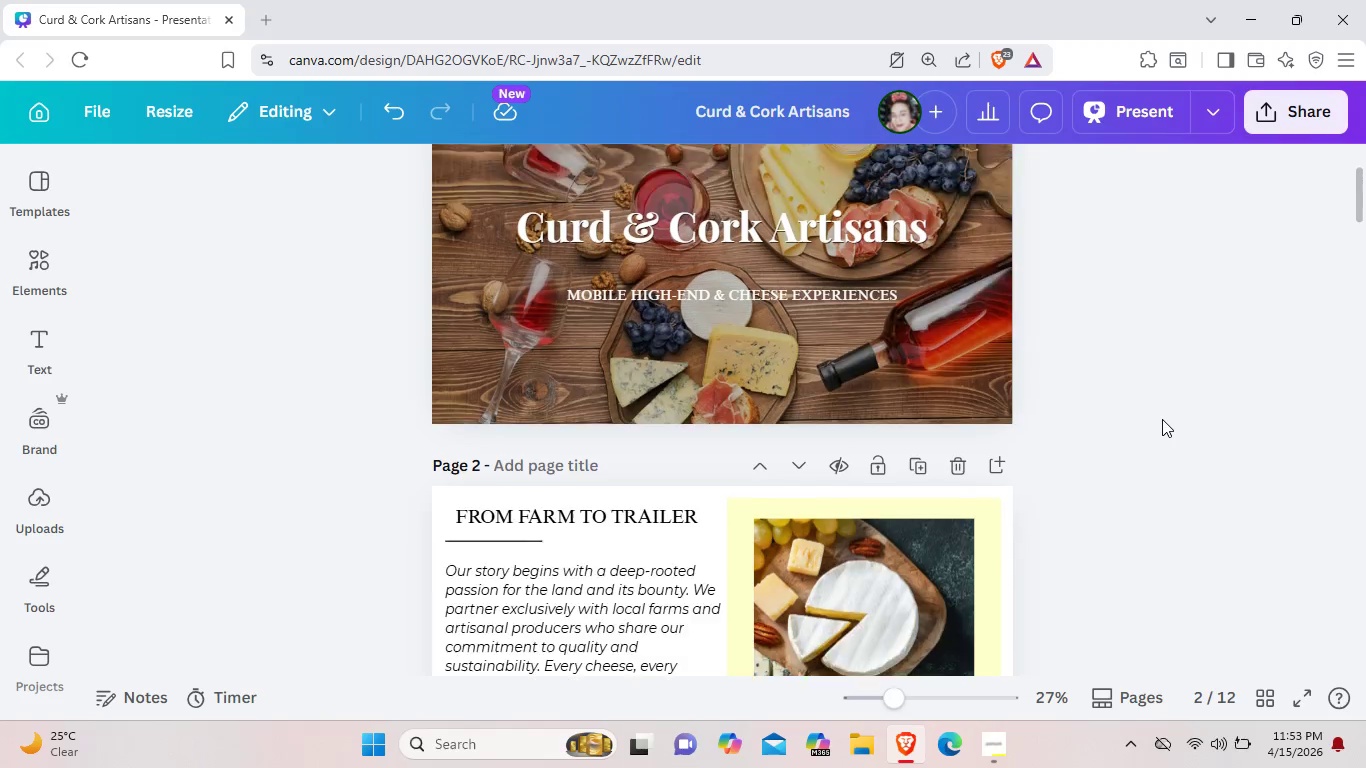 
scroll: coordinate [1162, 419], scroll_direction: up, amount: 2.0
 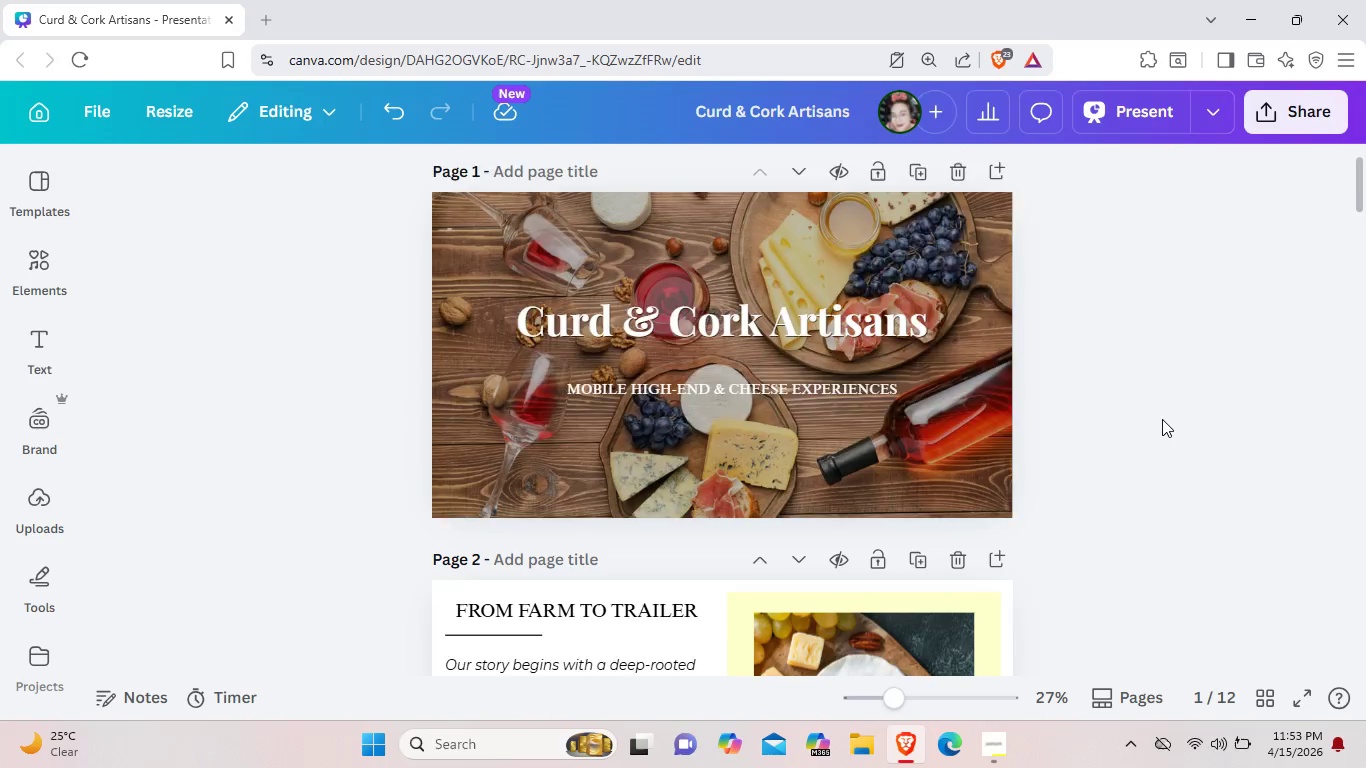 
scroll: coordinate [1163, 418], scroll_direction: down, amount: 45.0
 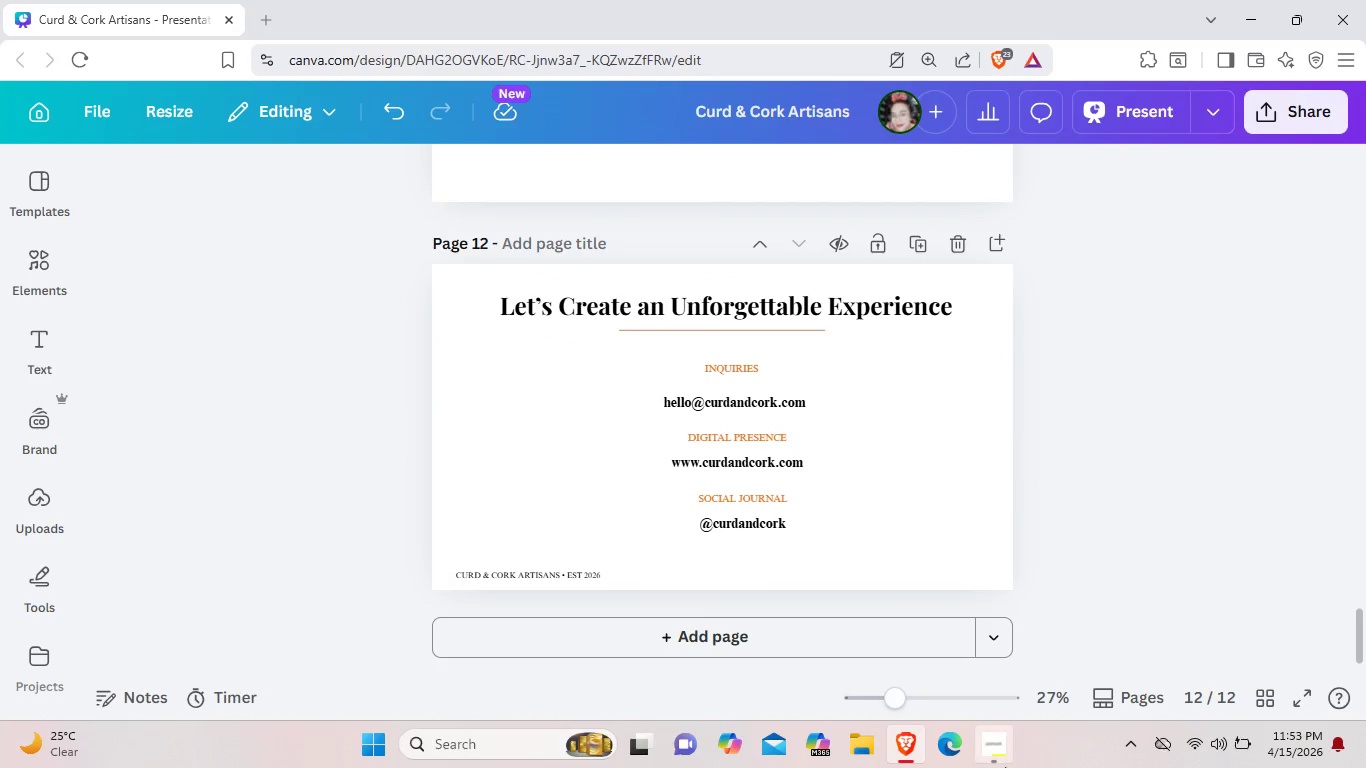 
left_click([1004, 758])